 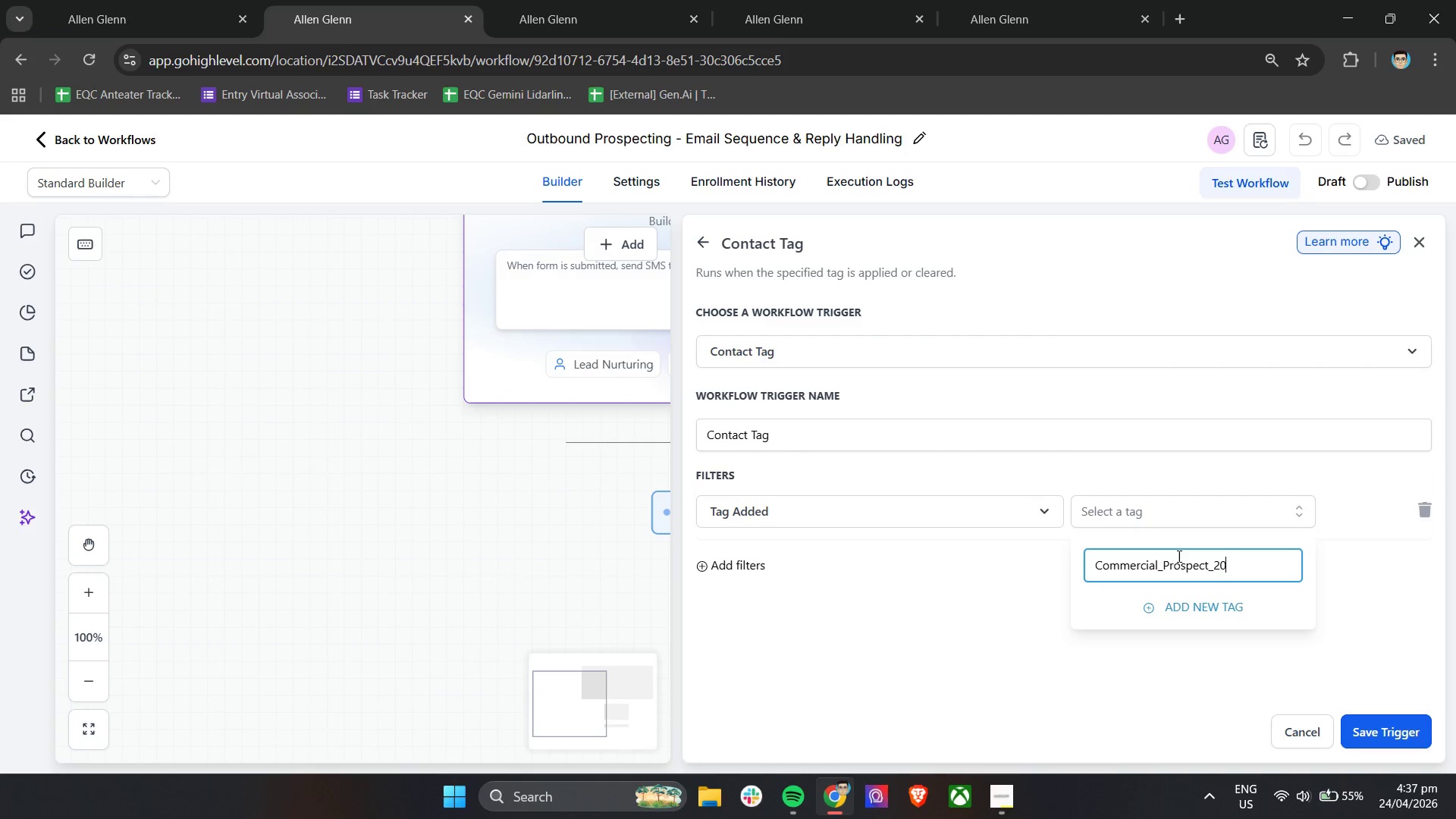 
left_click([1194, 607])
 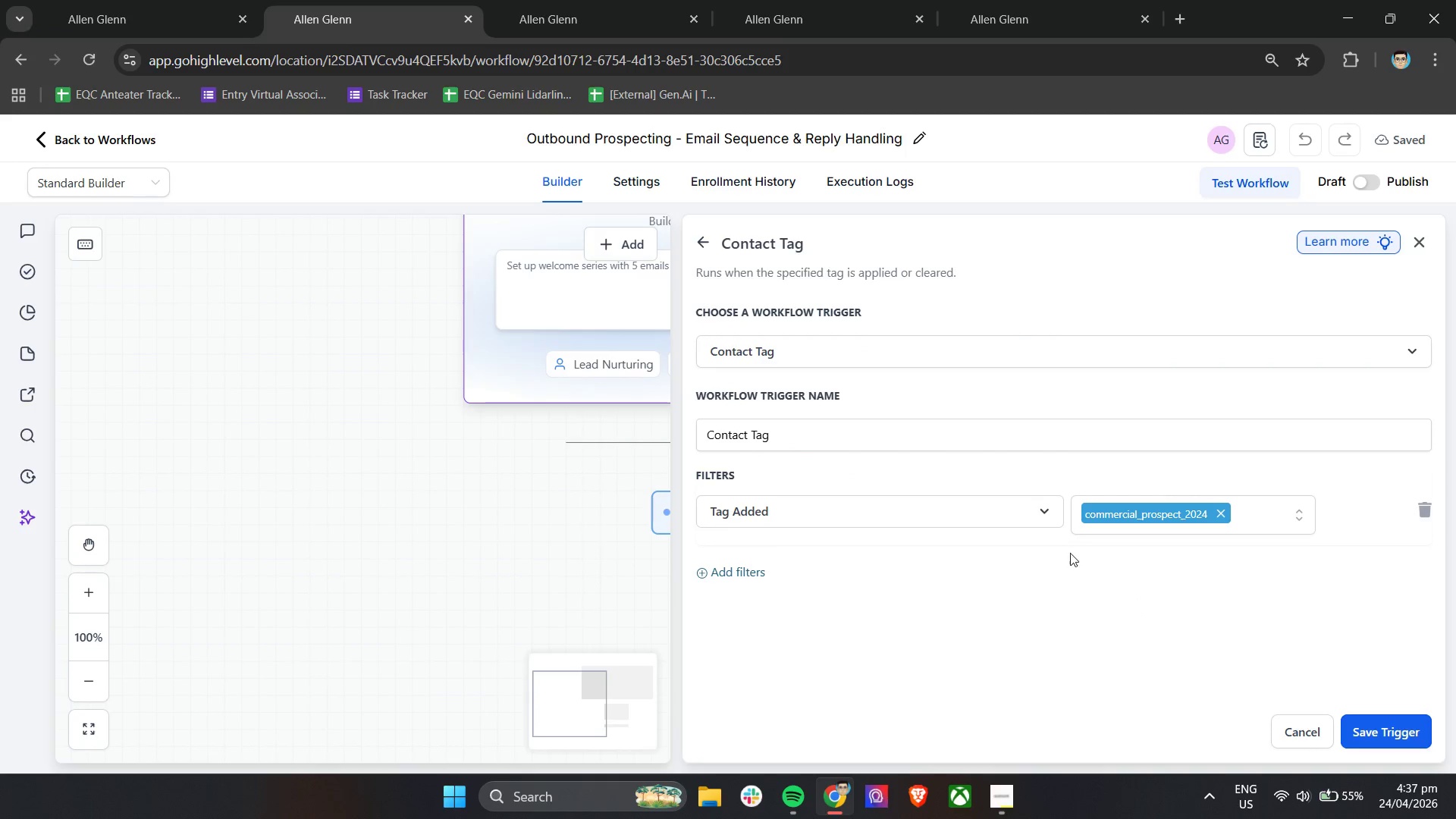 
left_click([1078, 578])
 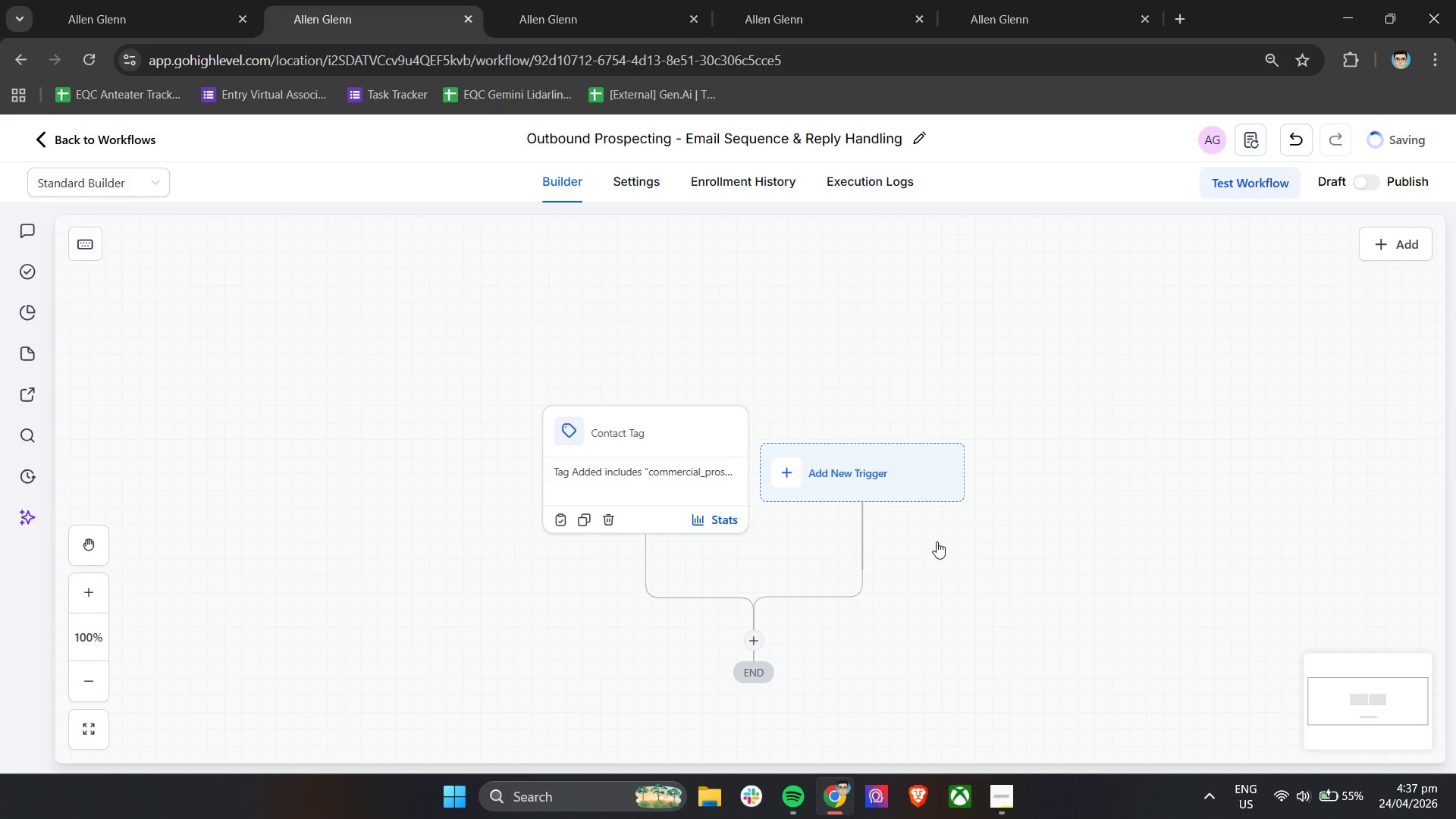 
left_click([623, 459])
 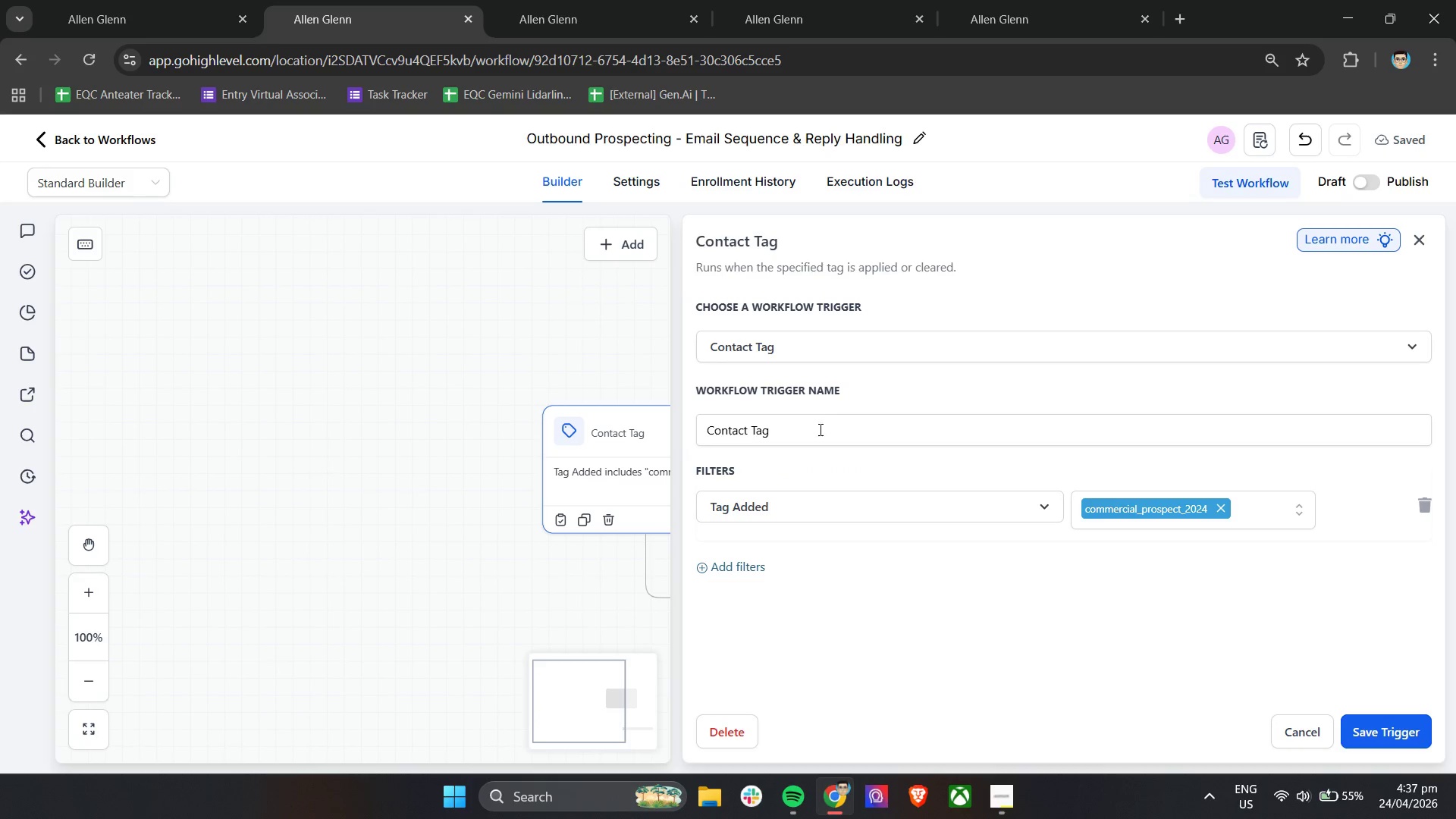 
double_click([819, 429])
 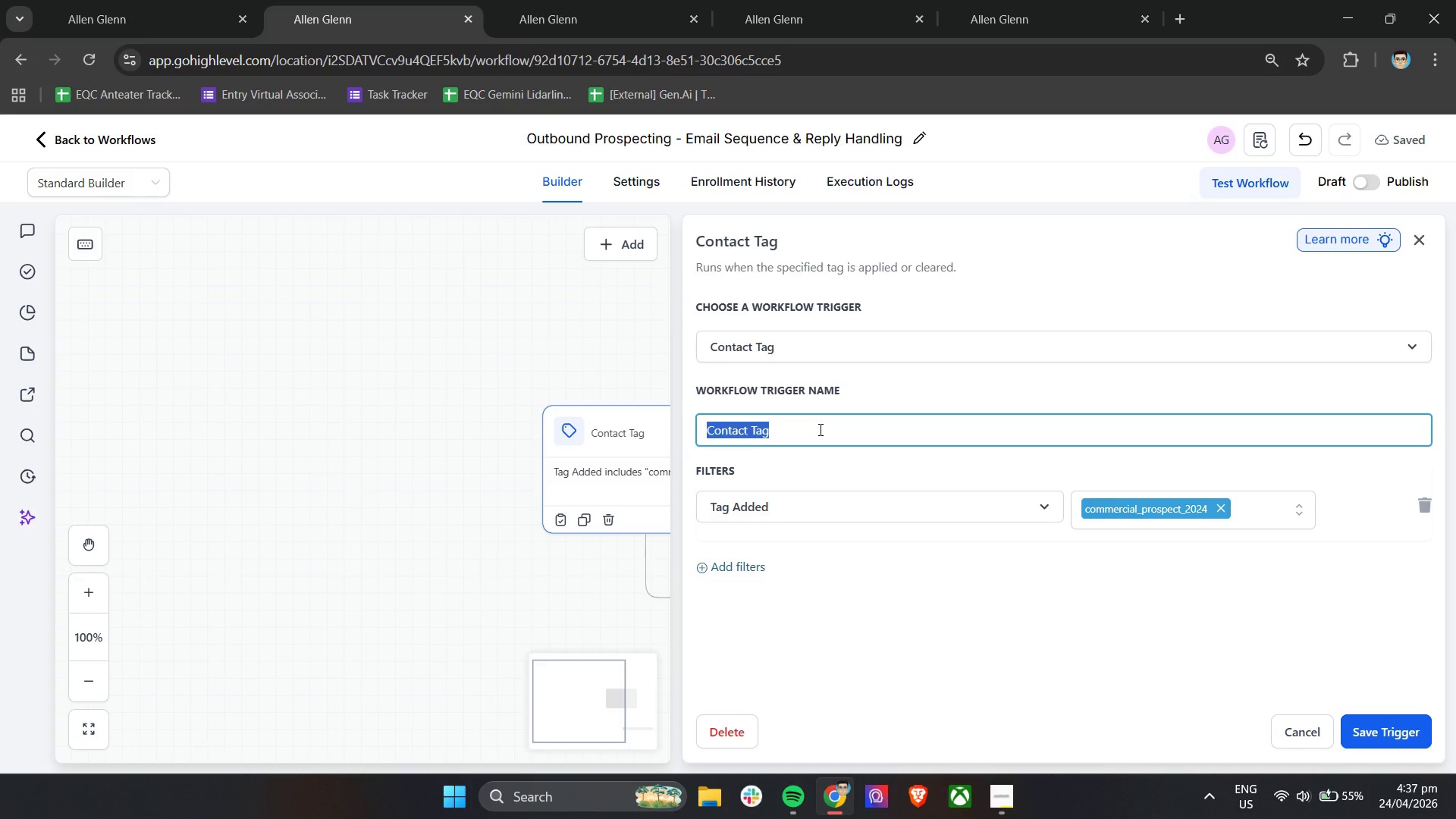 
triple_click([819, 429])
 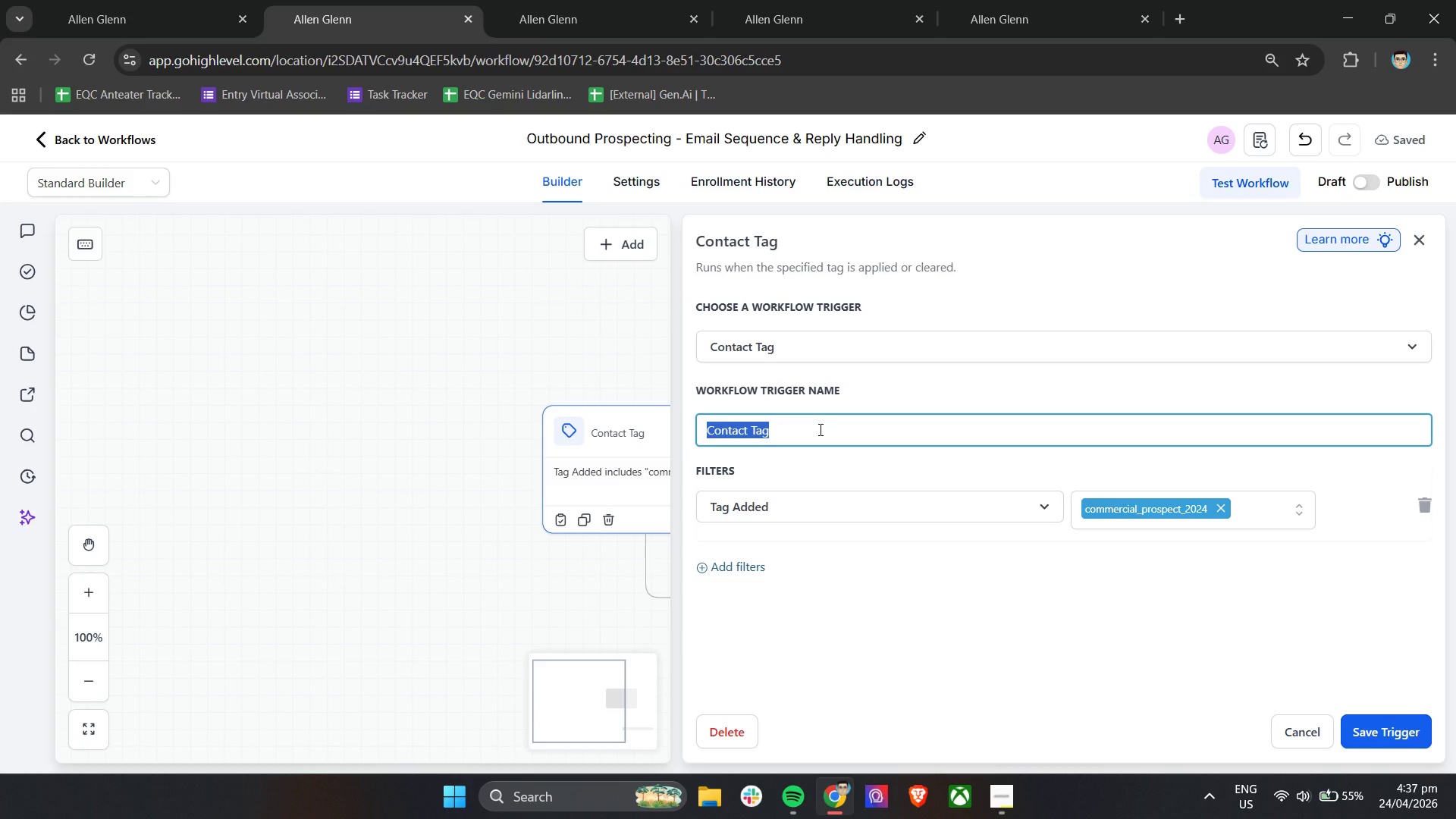 
type(Trigger - Outbound Proce)
key(Backspace)
key(Backspace)
type(sc)
key(Backspace)
type(pct )
 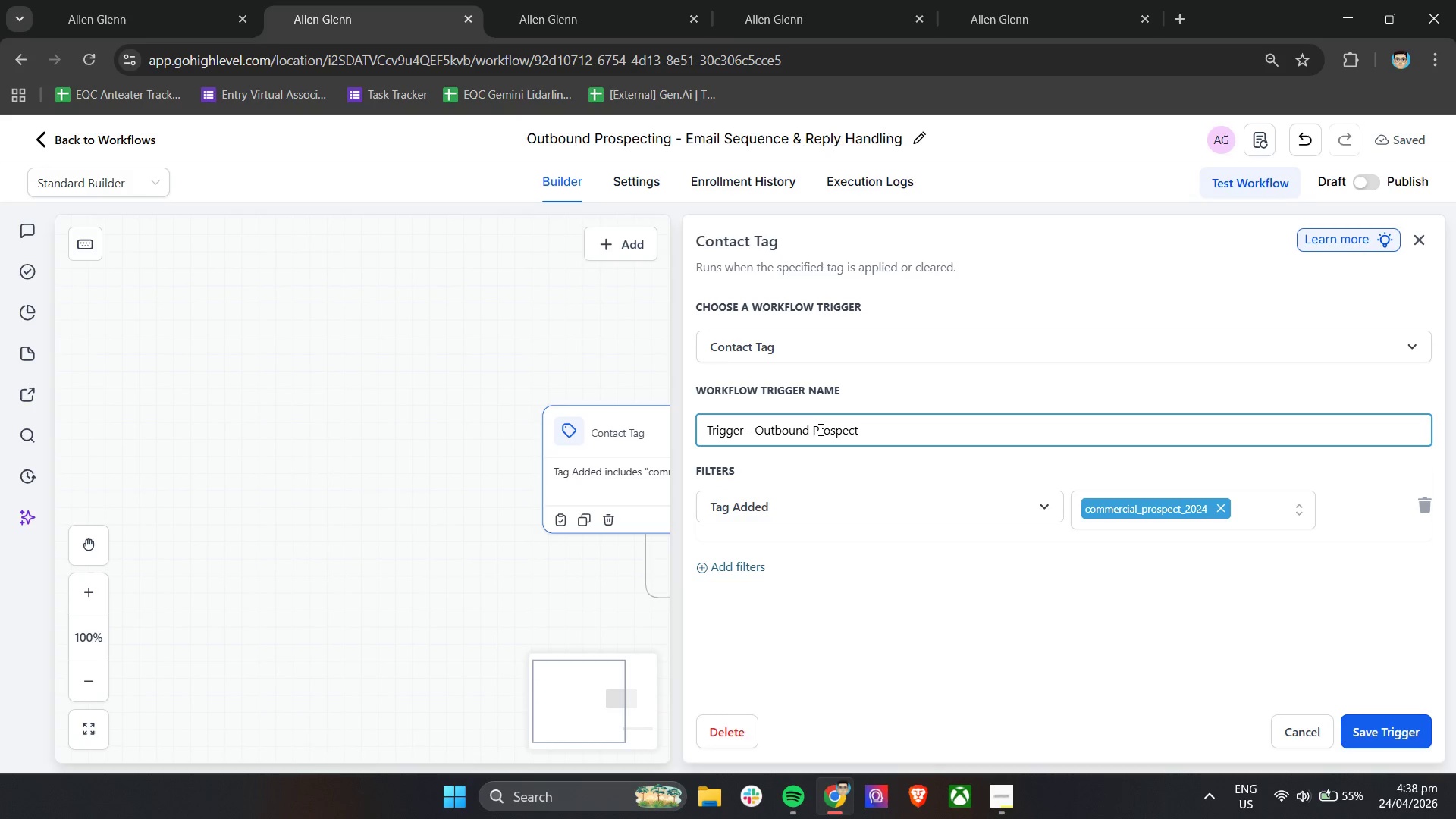 
 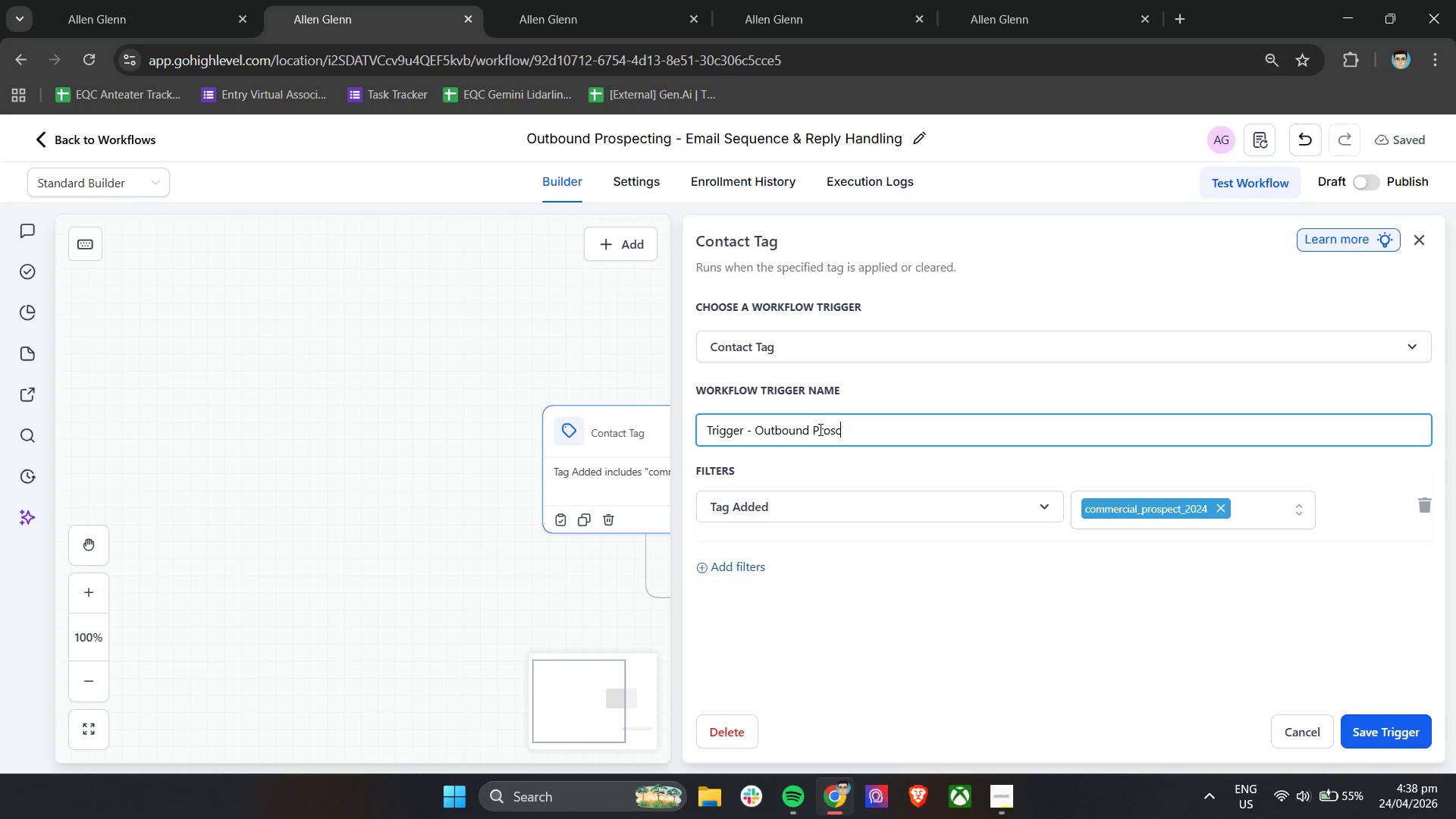 
hold_key(key=ShiftLeft, duration=0.42)
 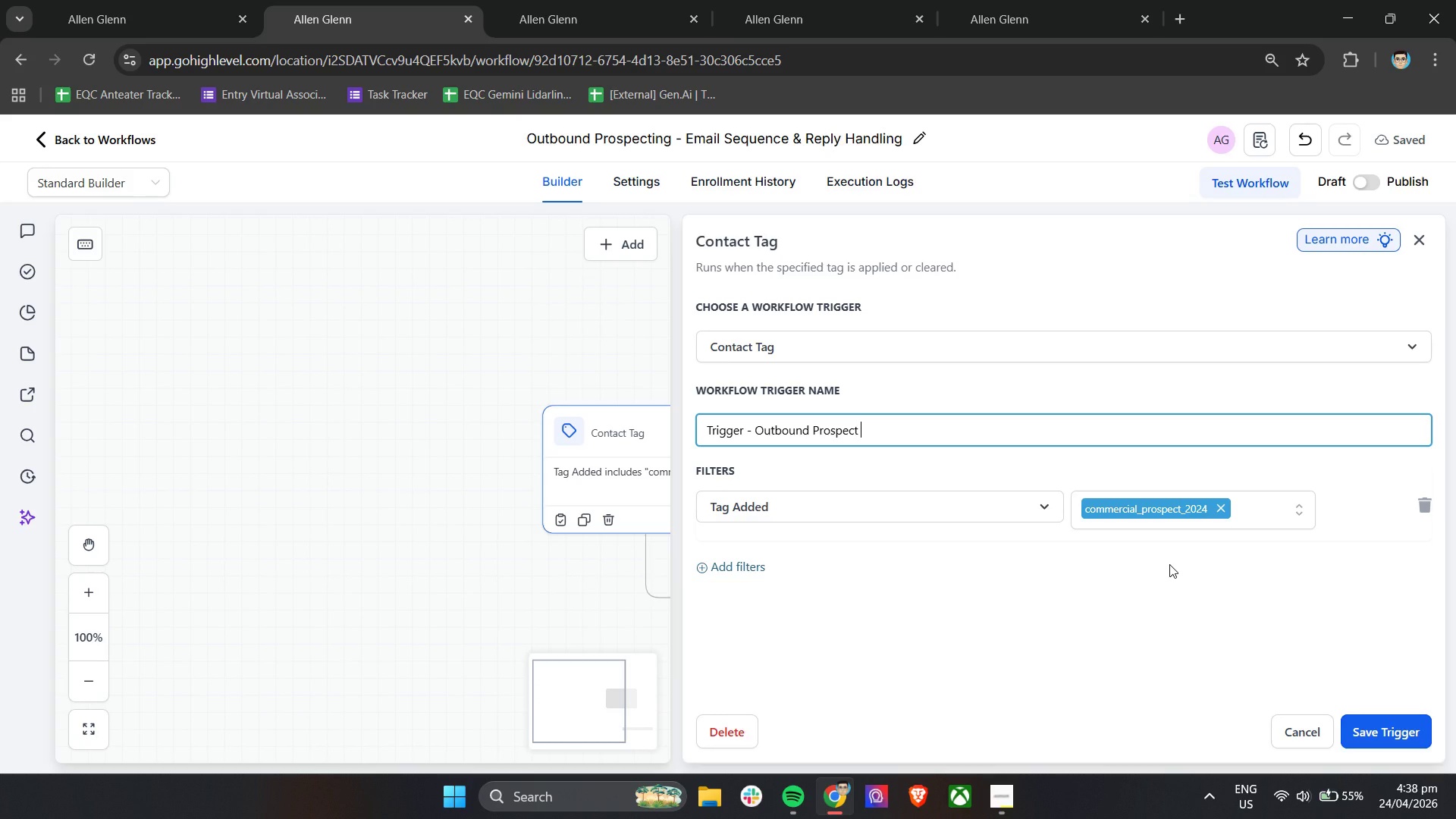 
type(Tag Applied)
 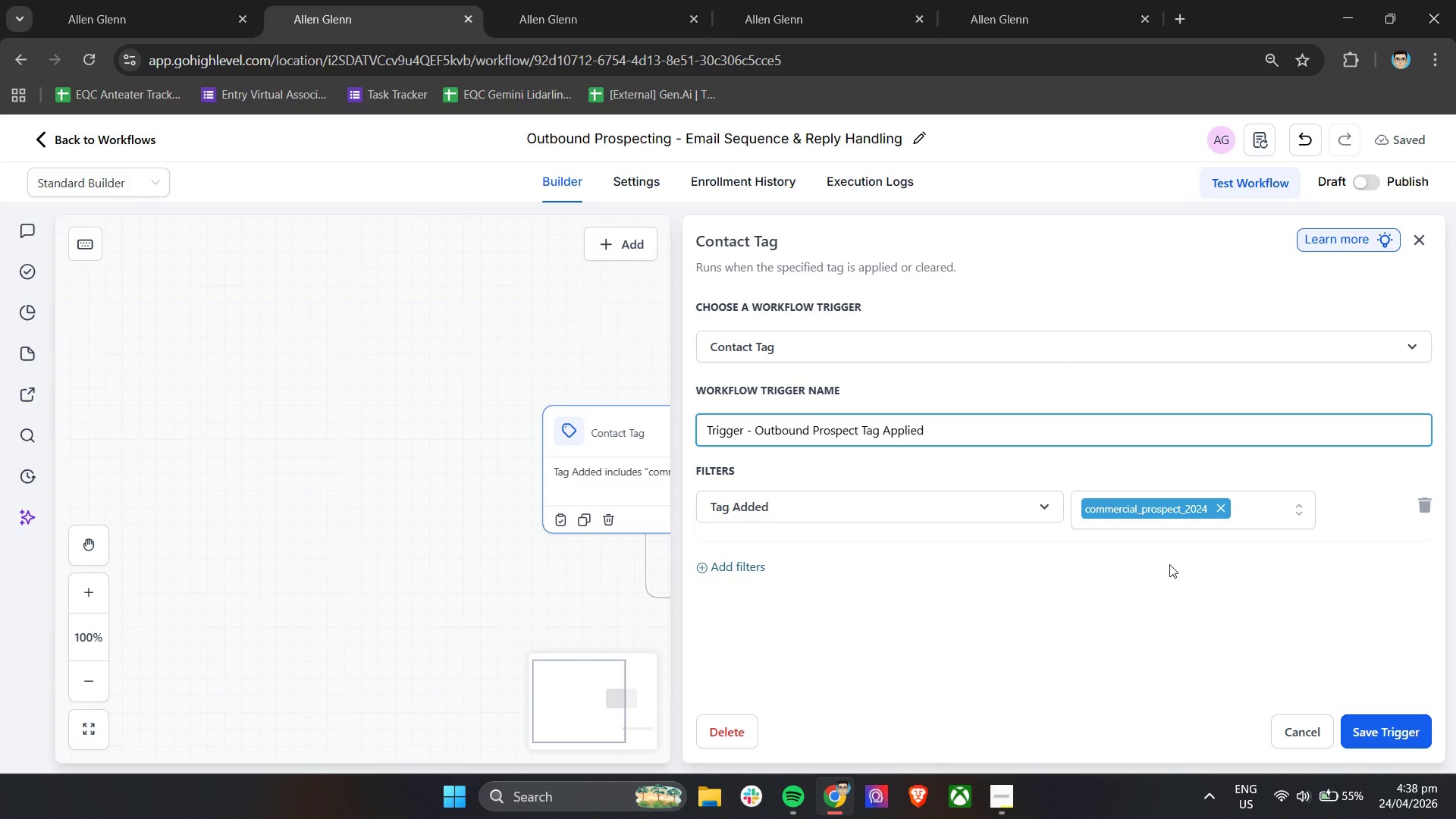 
left_click([1361, 728])
 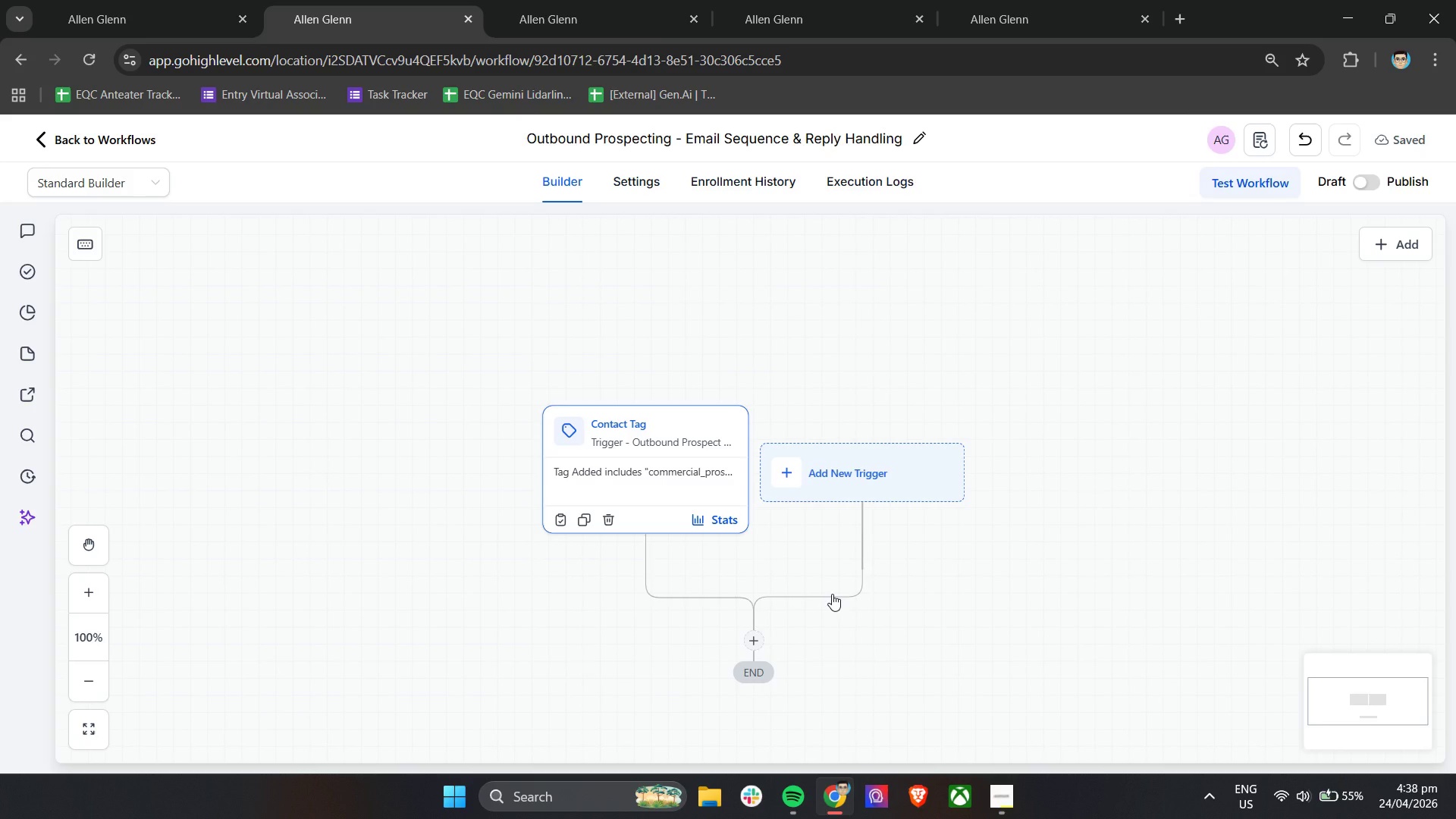 
wait(12.69)
 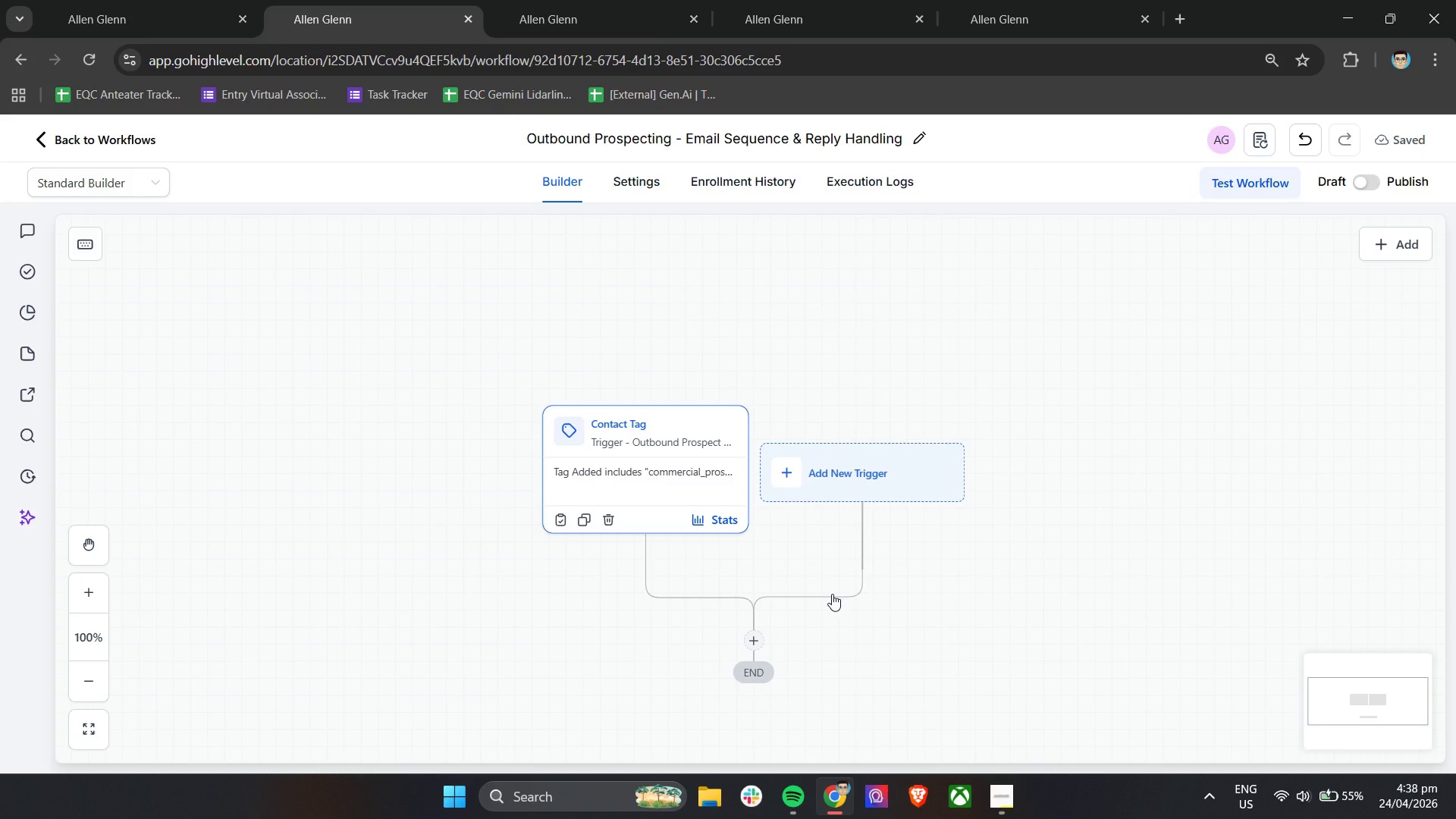 
left_click([755, 639])
 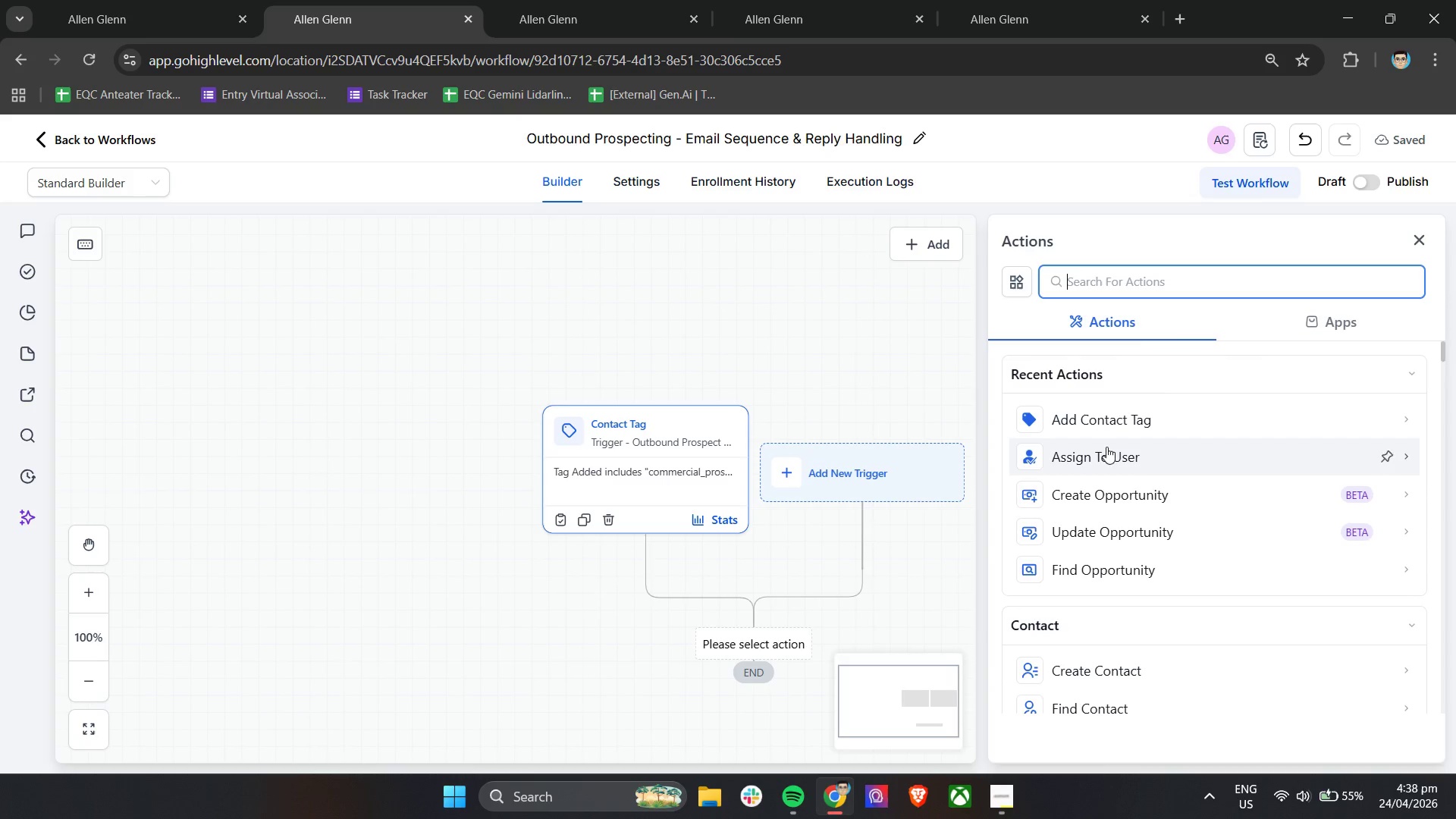 
left_click([1160, 269])
 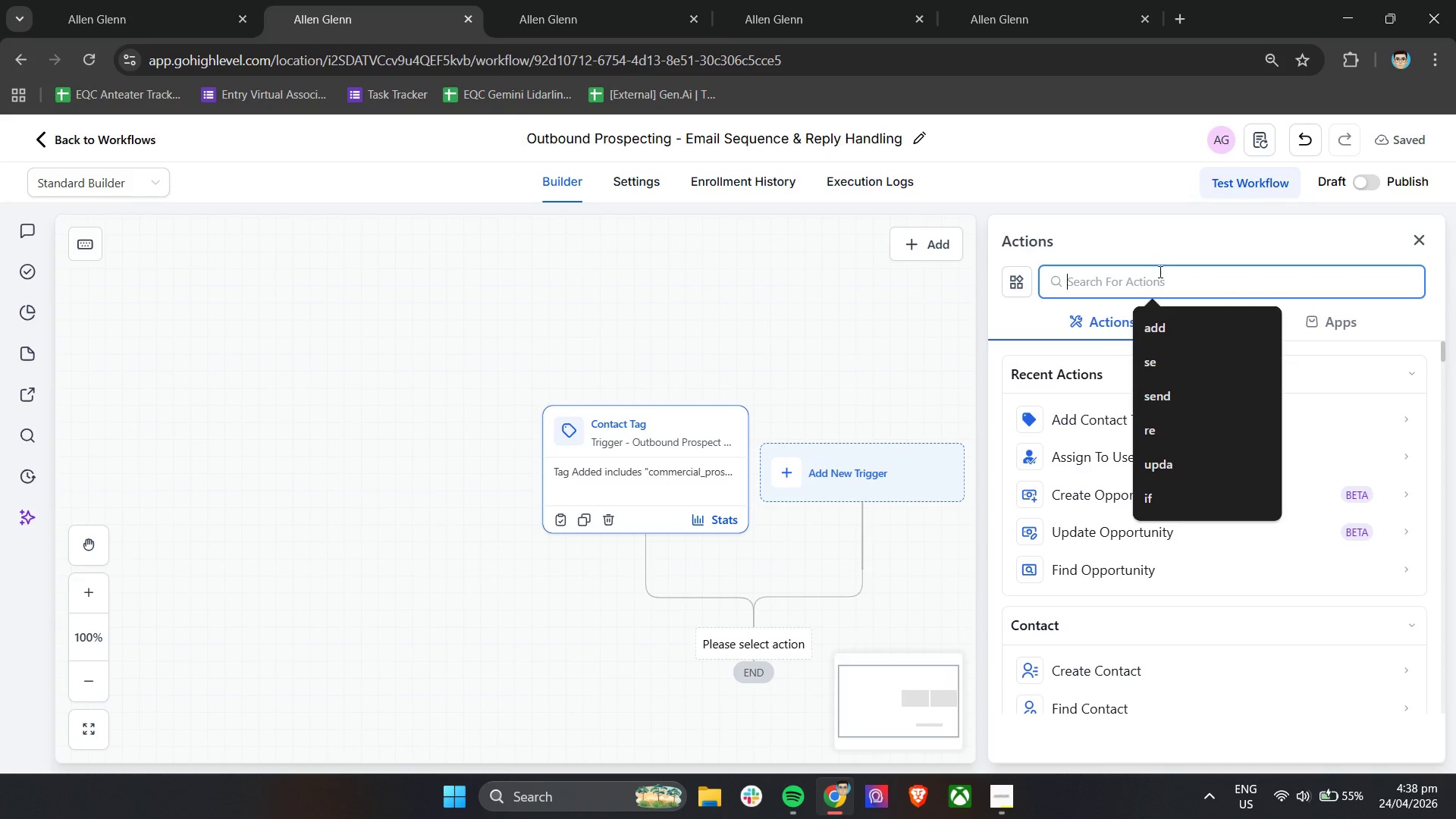 
type(se)
 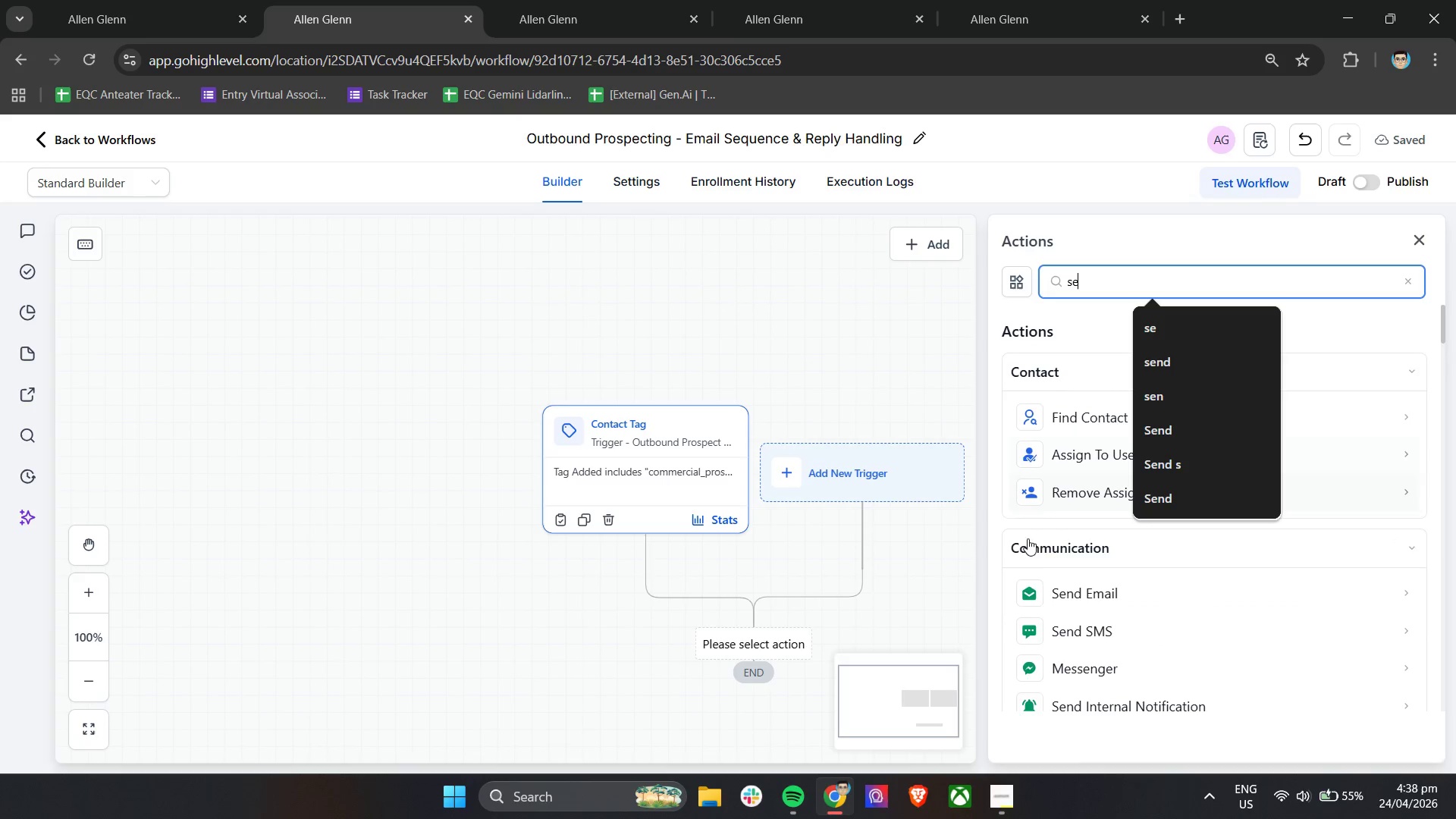 
left_click([1043, 595])
 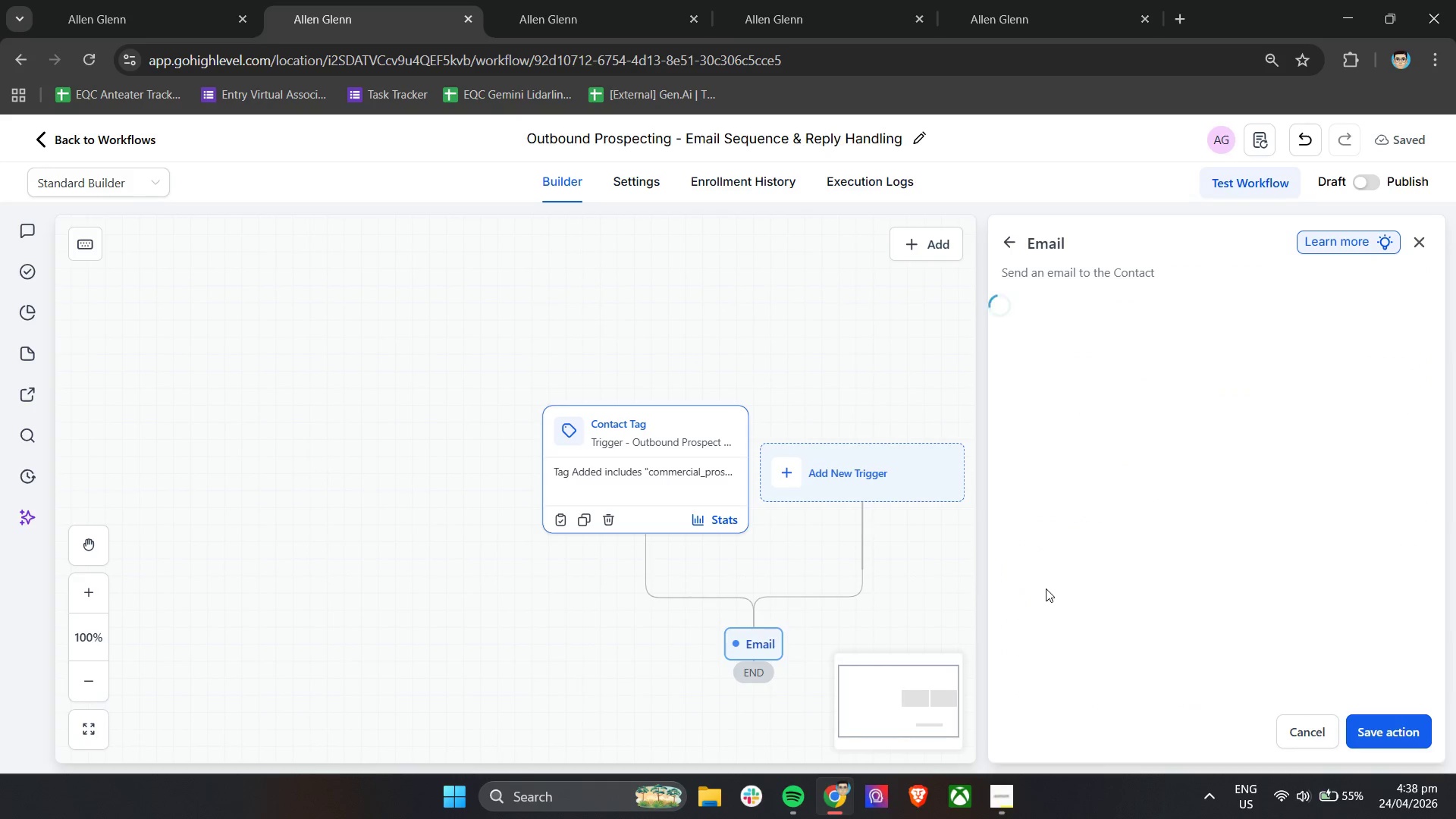 
mouse_move([1046, 410])
 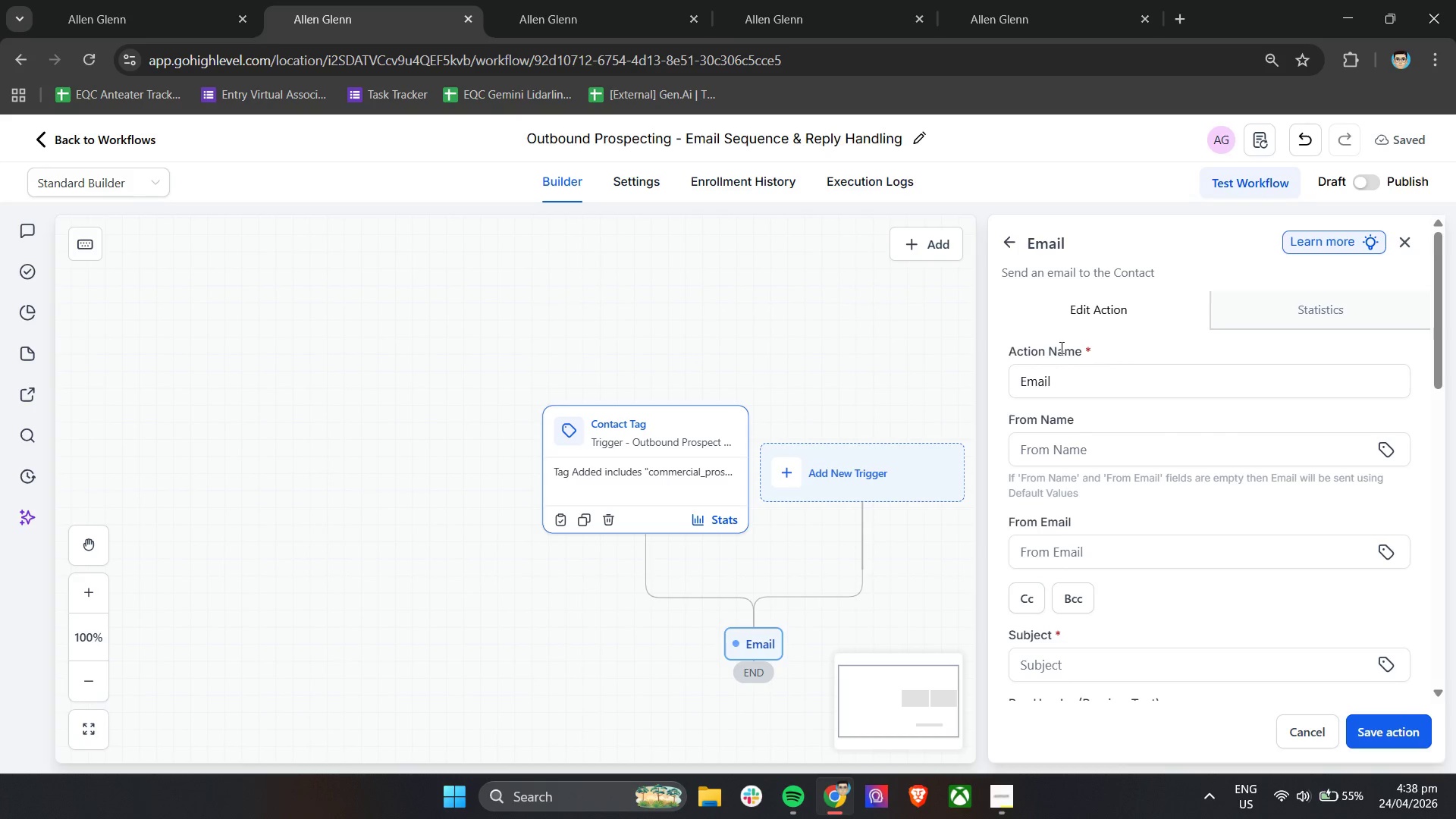 
left_click_drag(start_coordinate=[1075, 387], to_coordinate=[984, 385])
 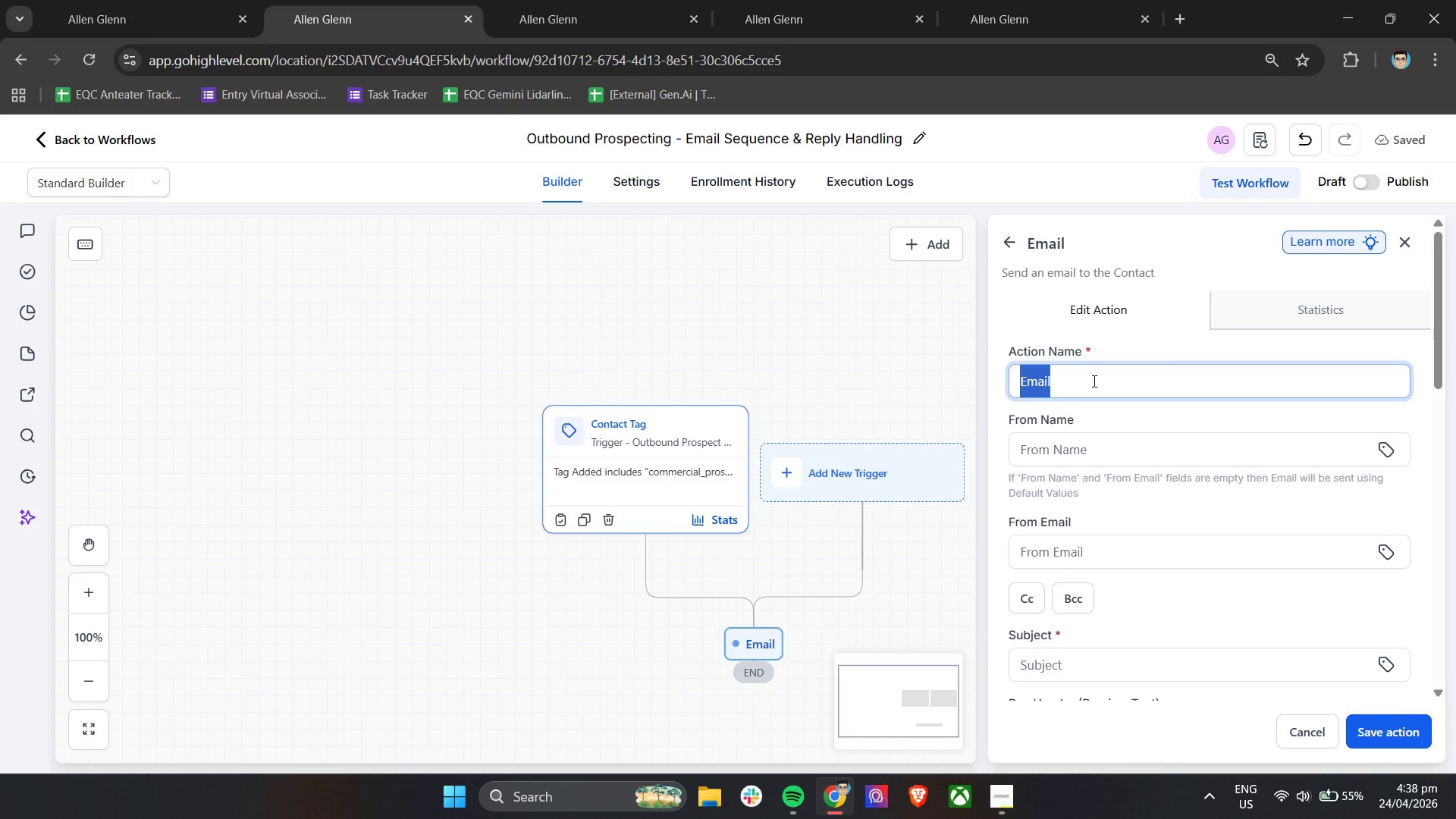 
left_click([1093, 381])
 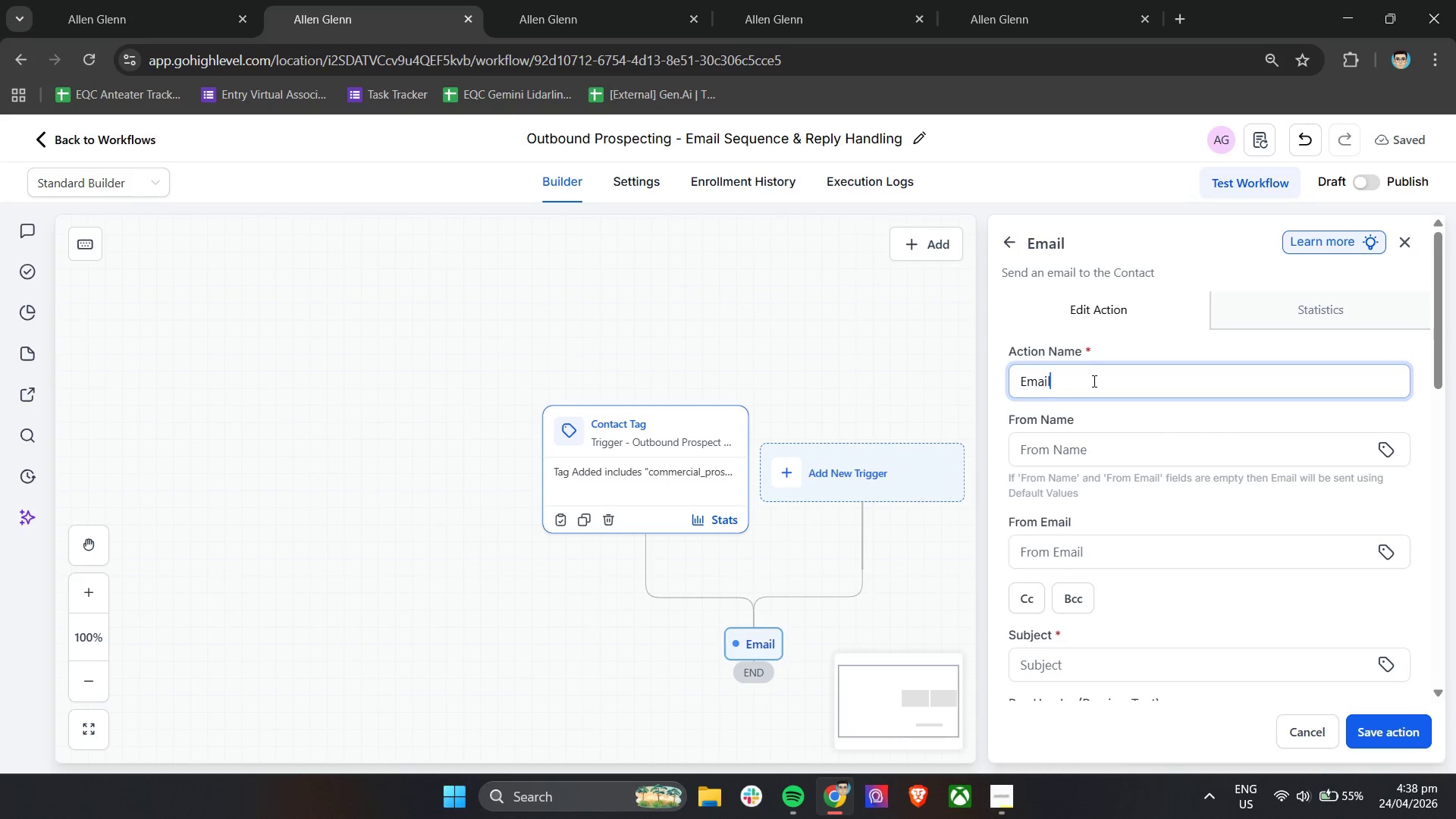 
type( 1 - Initial Outreach)
 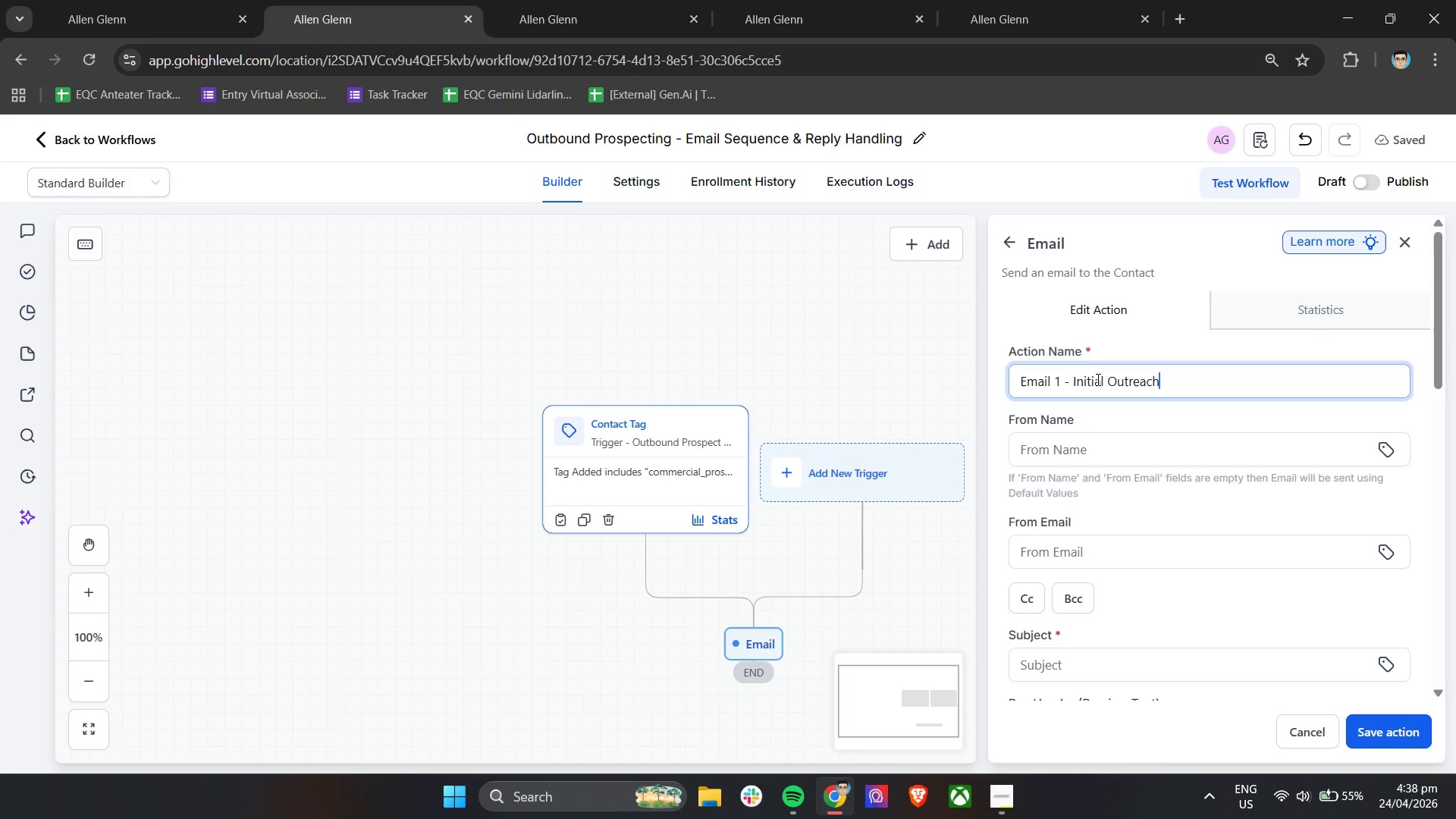 
left_click([1011, 789])